 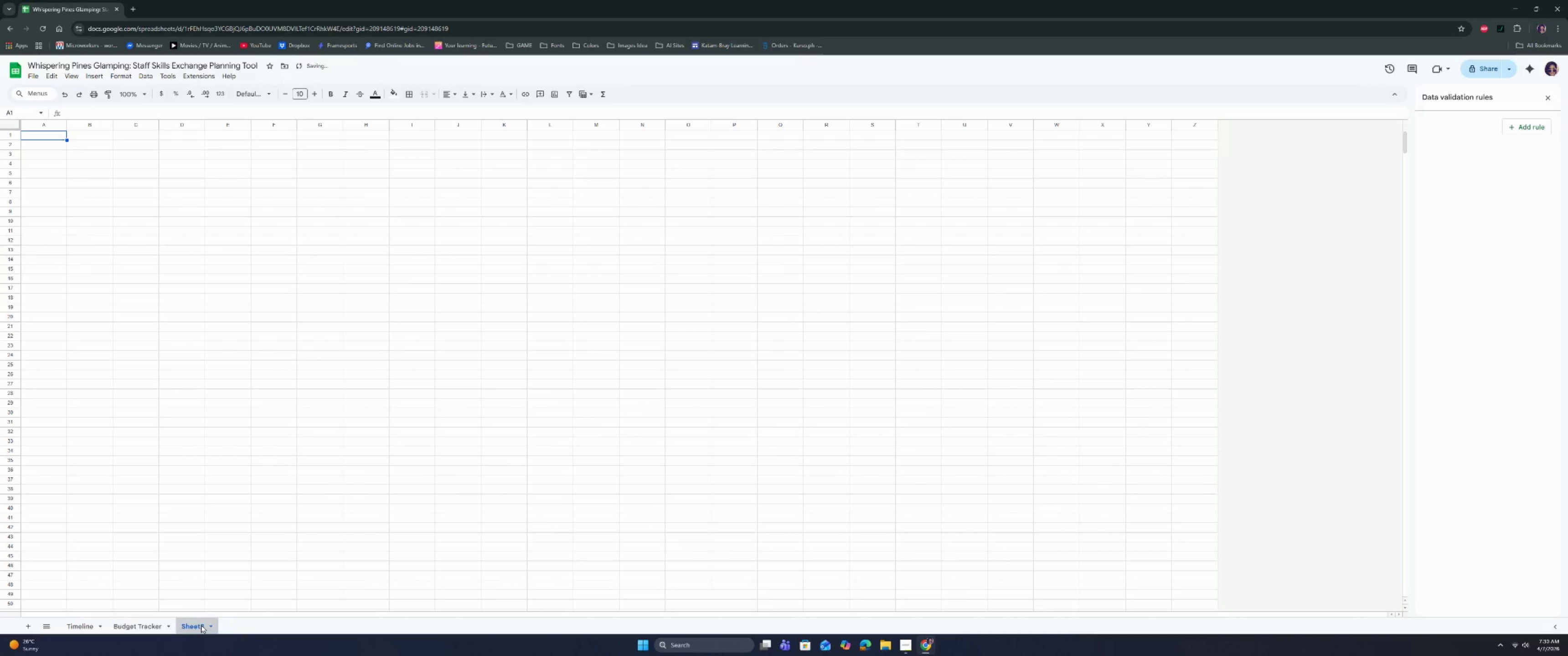 
triple_click([201, 625])
 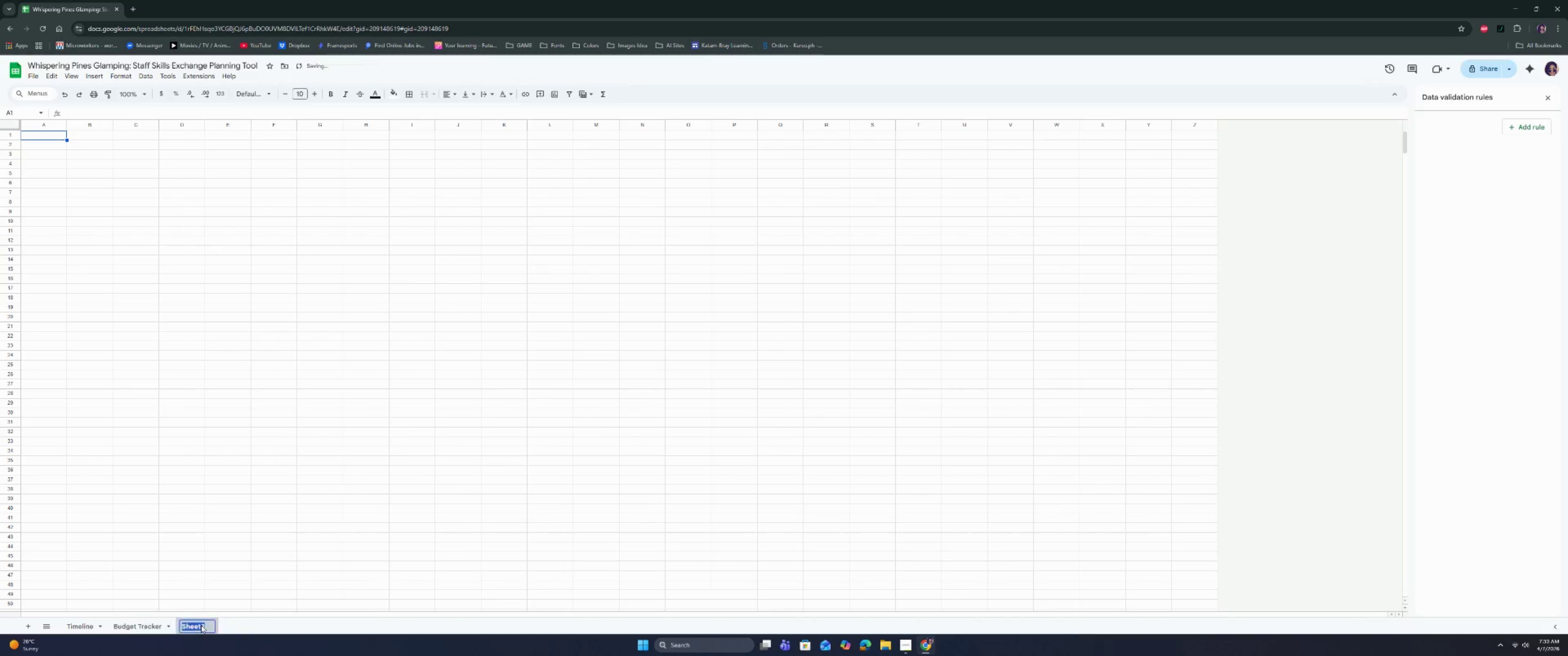 
triple_click([201, 625])
 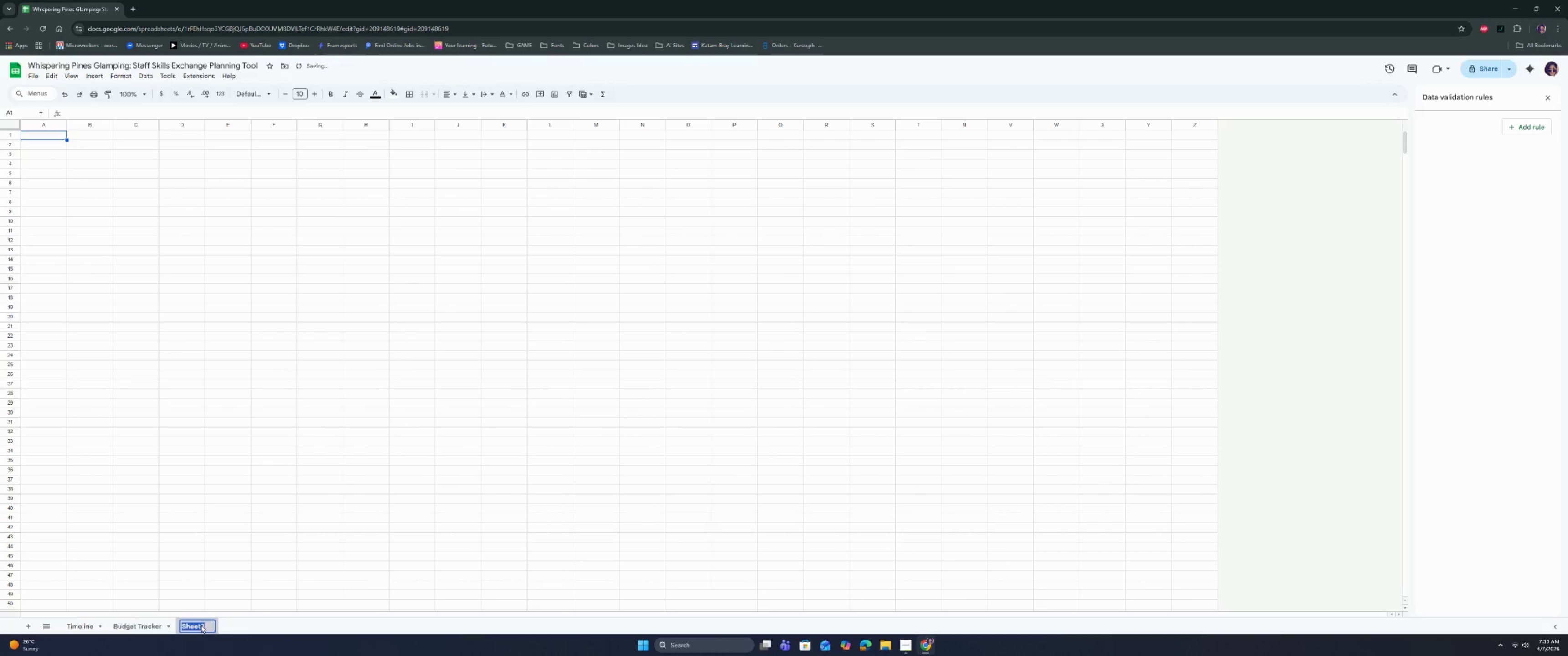 
type(Vendor List)
 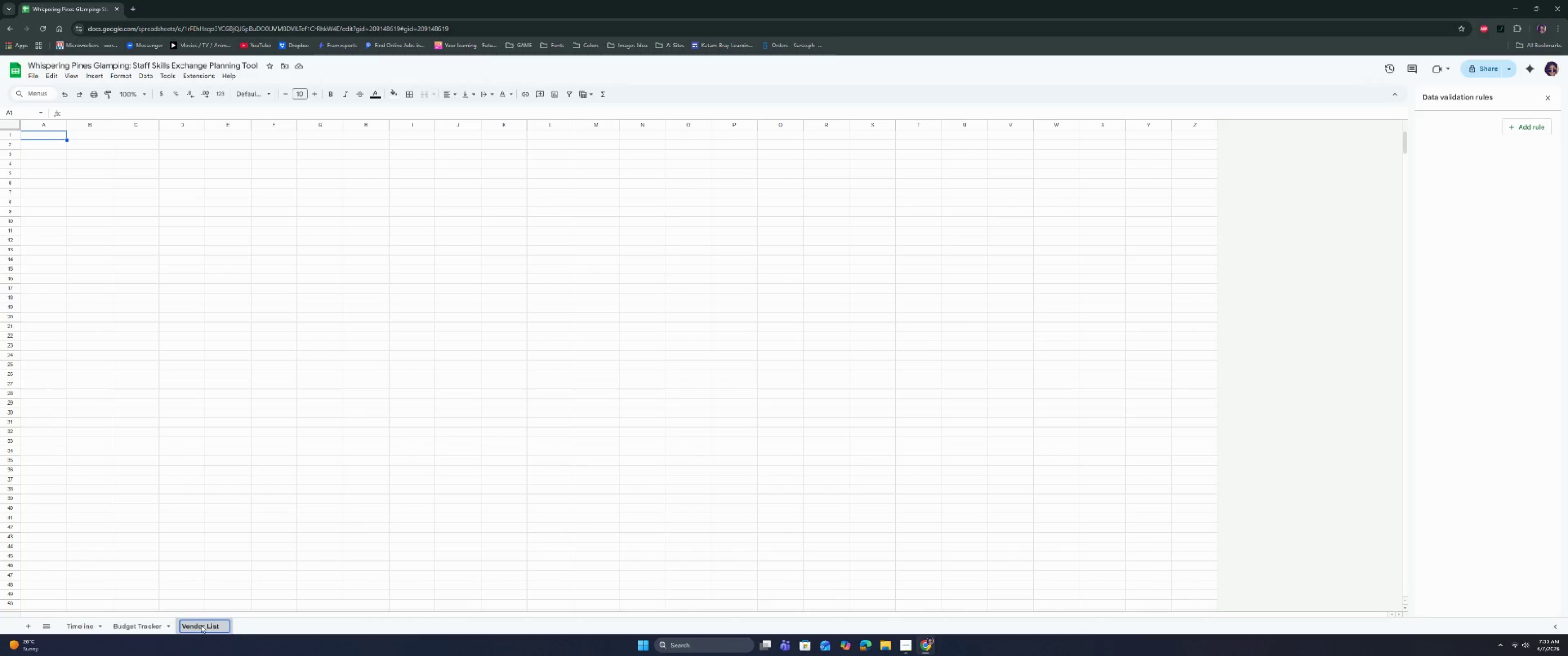 
key(Enter)
 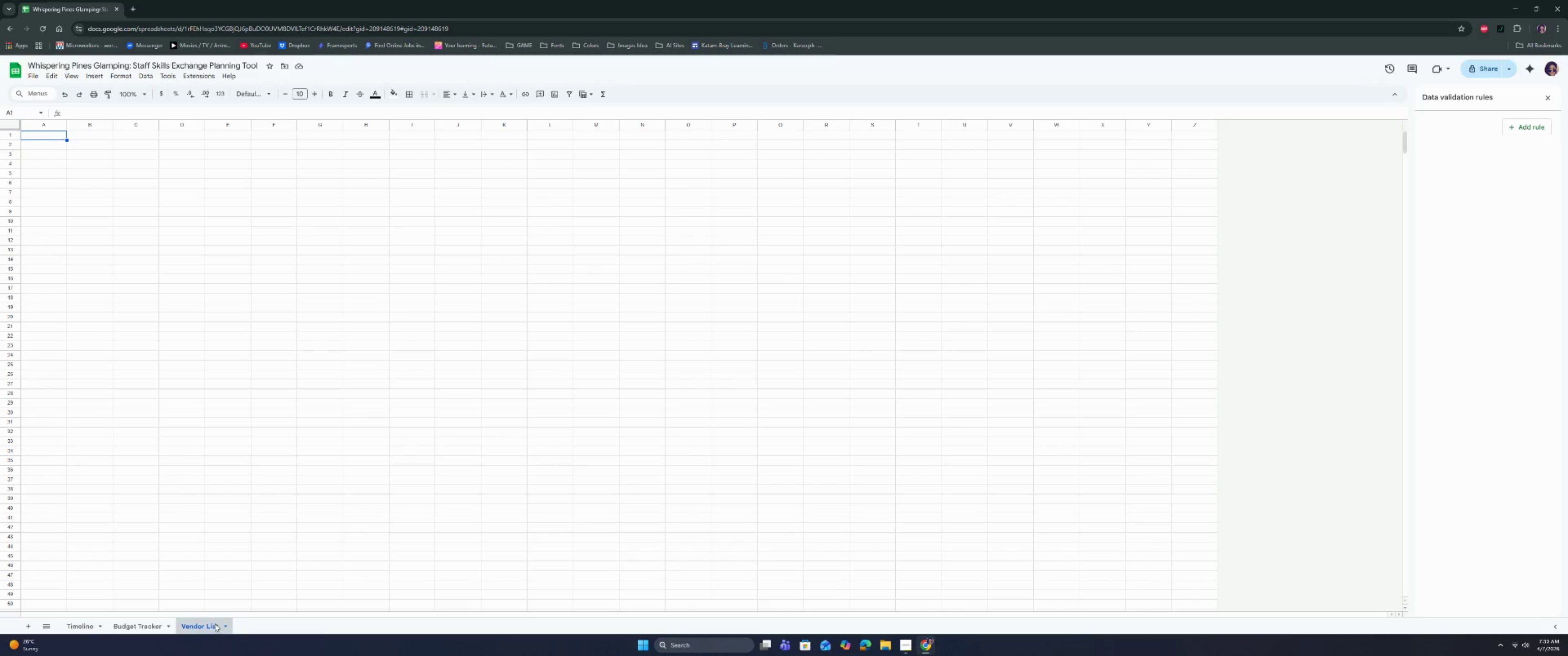 
wait(10.42)
 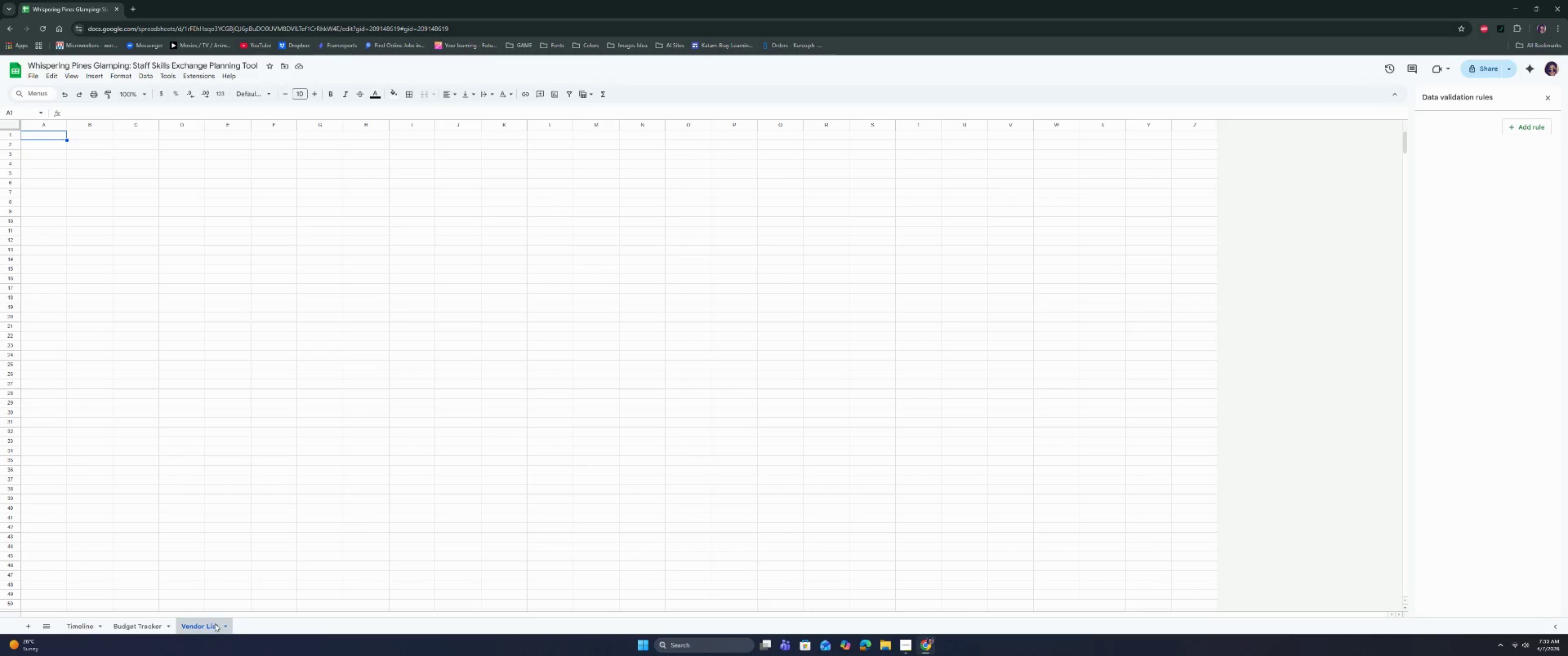 
left_click([39, 124])
 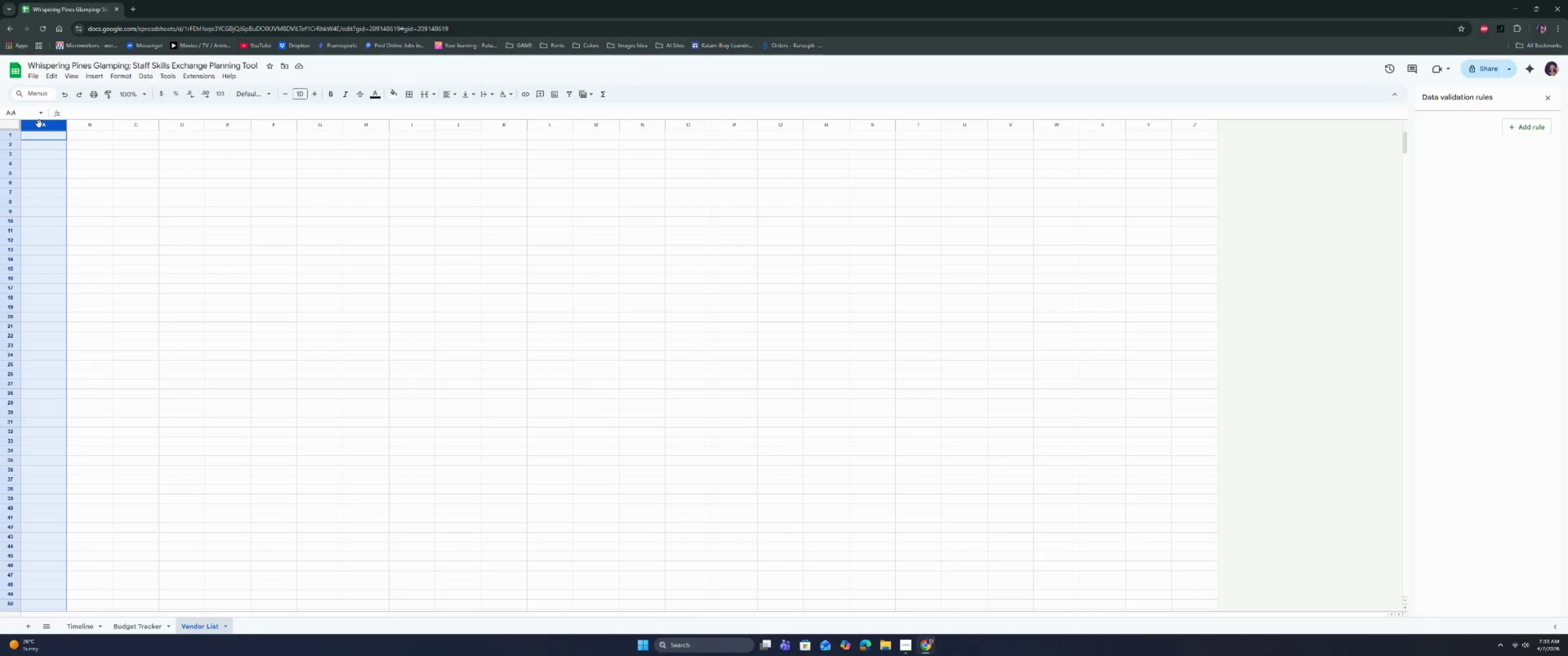 
right_click([39, 124])
 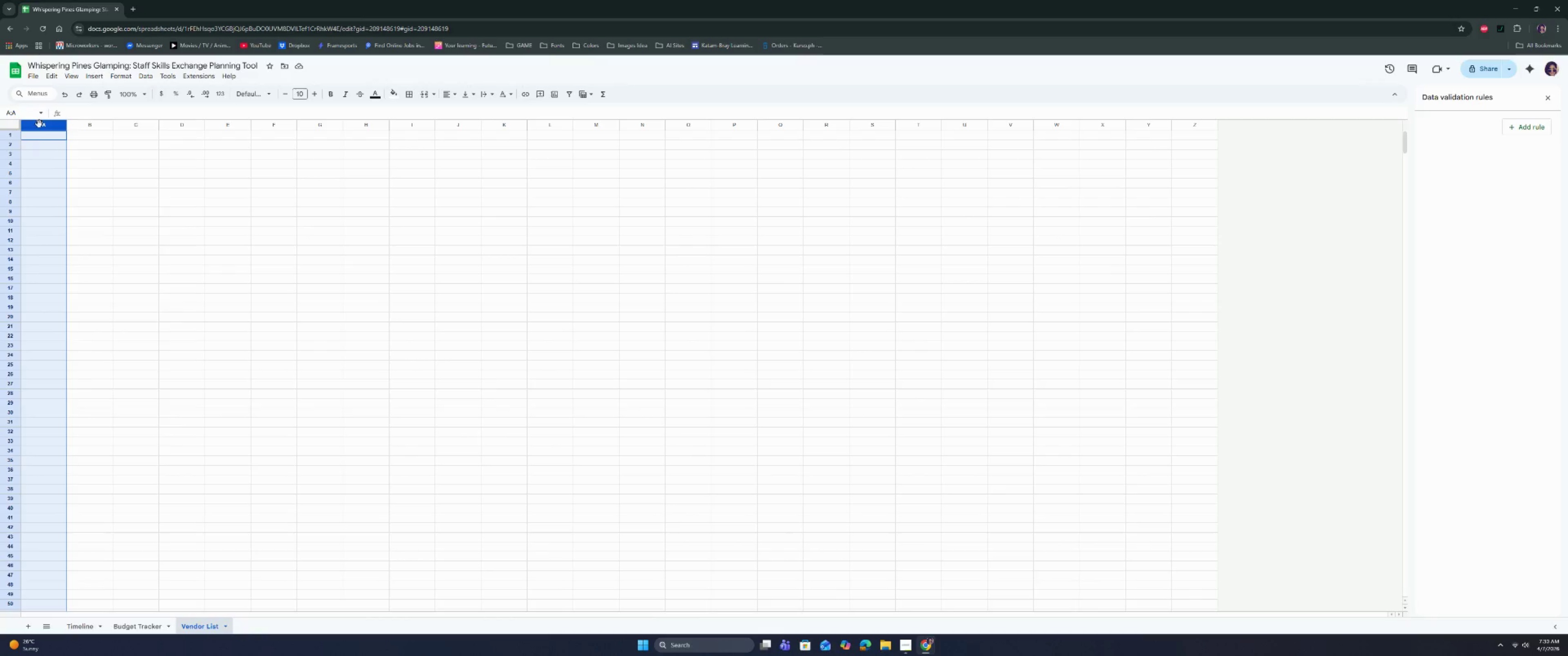 
right_click([39, 124])
 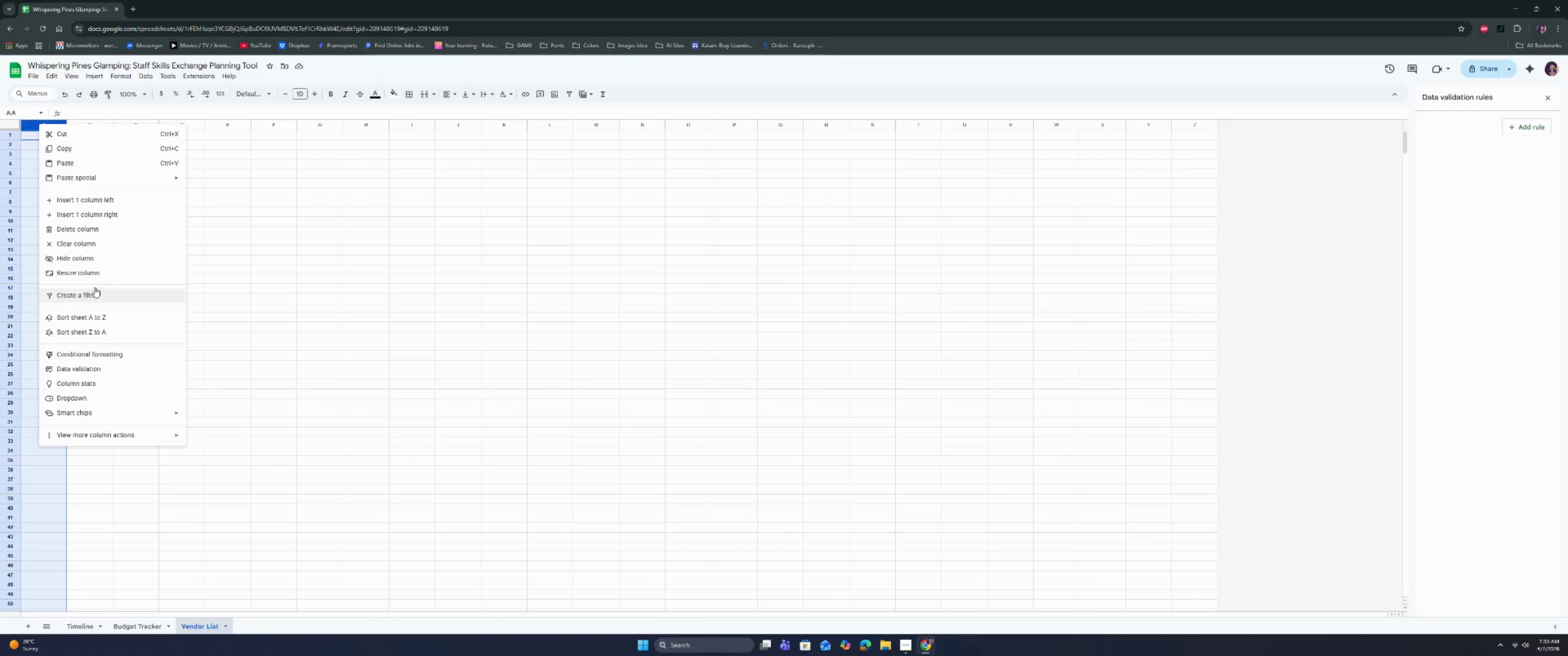 
left_click([95, 278])
 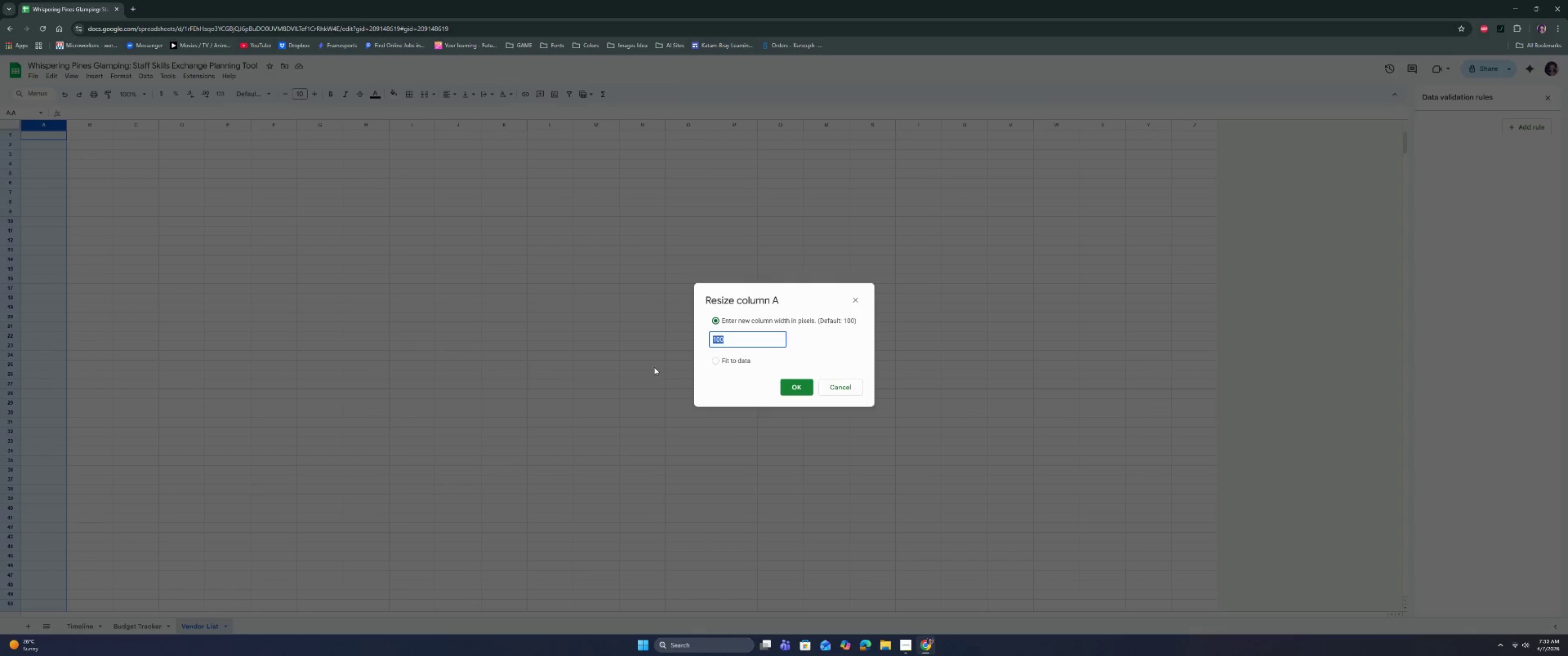 
type(20)
 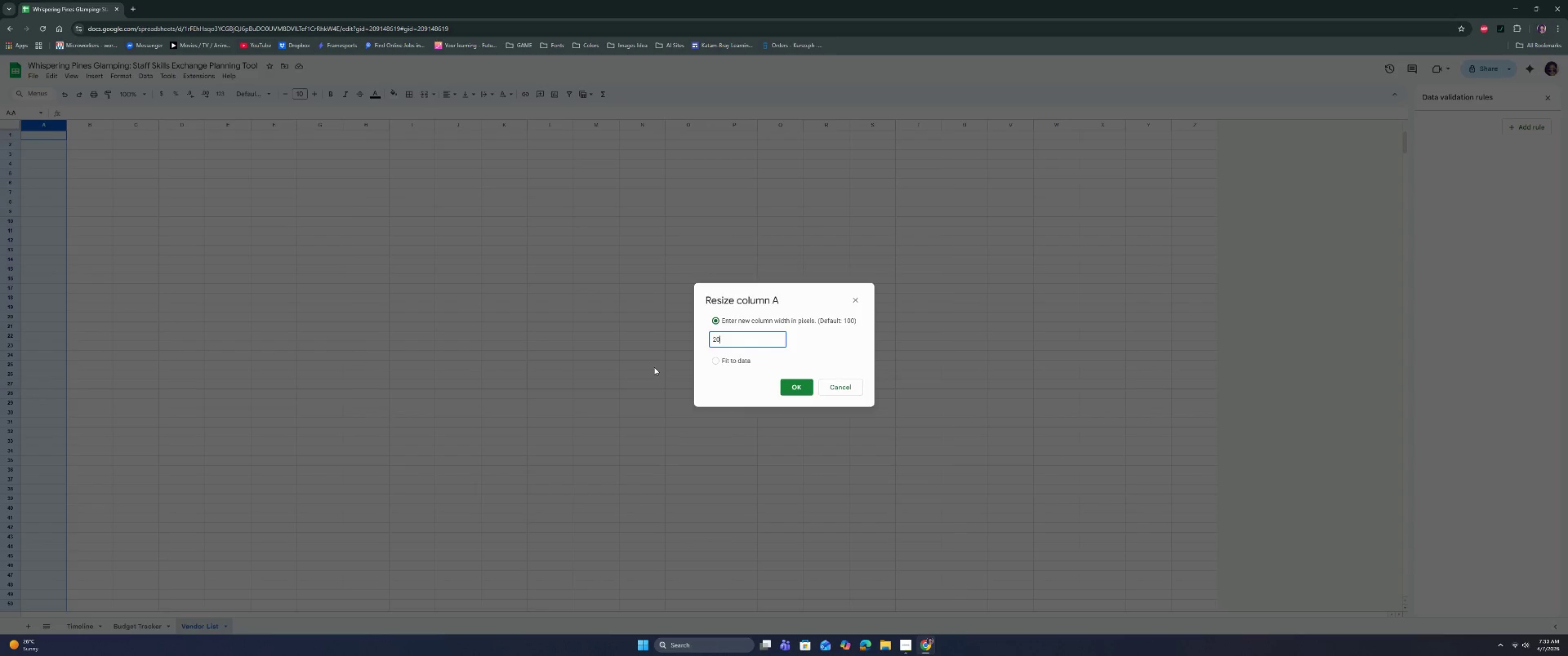 
key(Enter)
 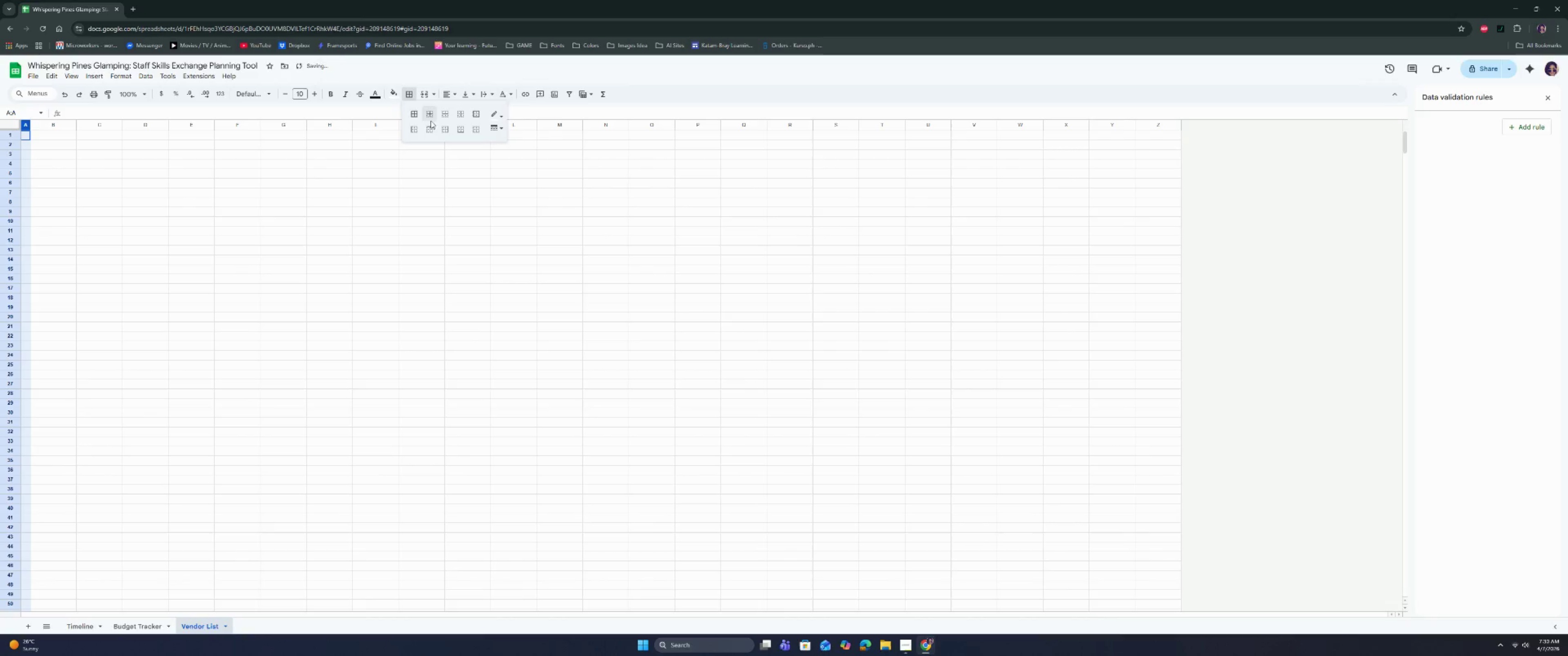 
left_click([429, 108])
 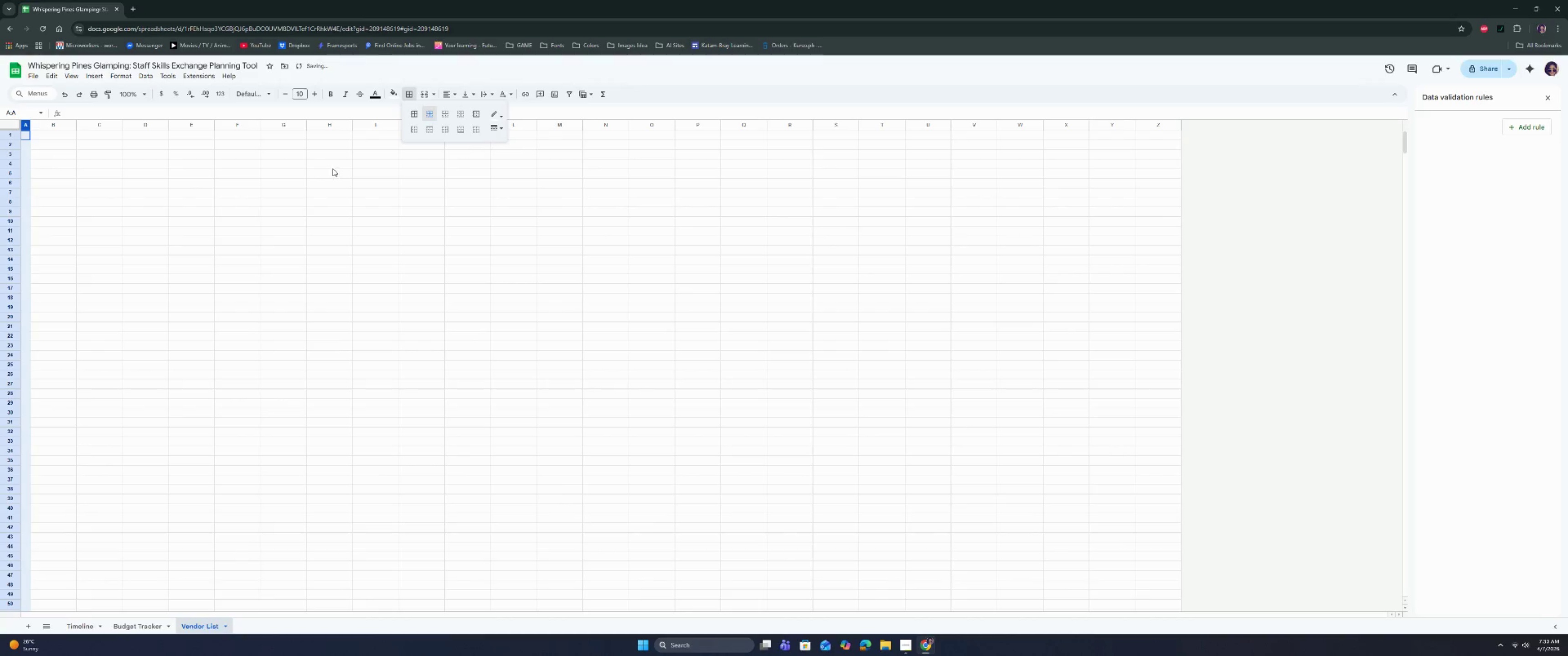 
left_click([94, 199])
 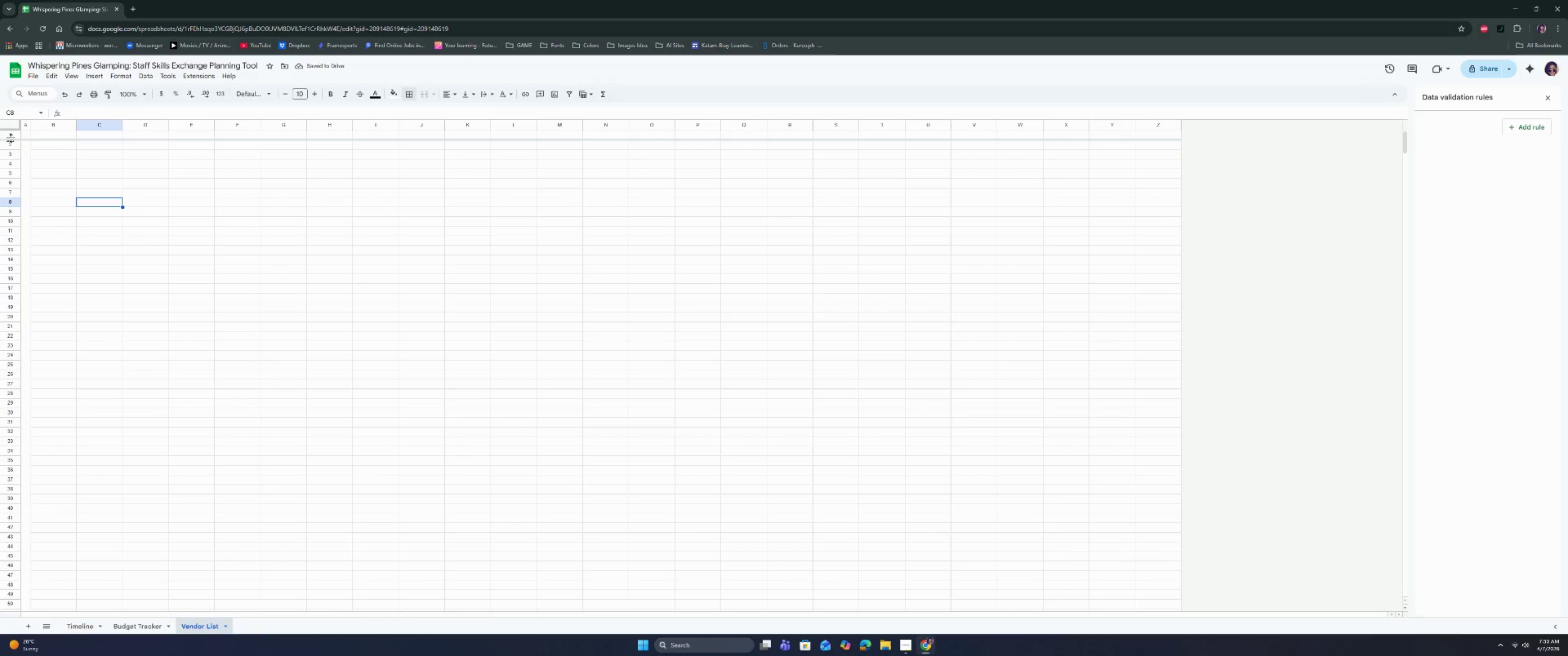 
left_click([64, 133])
 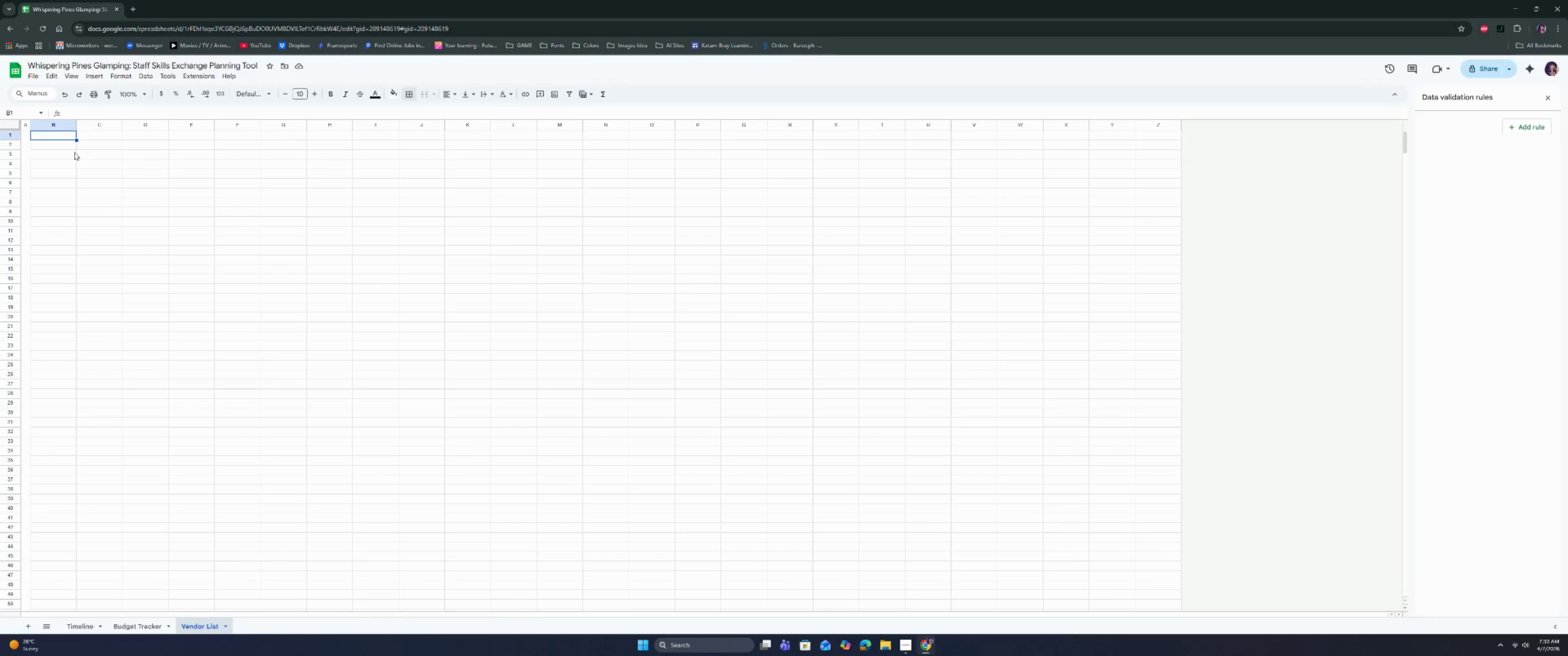 
type(Vendor)
key(Tab)
type(Contact Name)
key(Tab)
type(Phone Number)
key(Tab)
 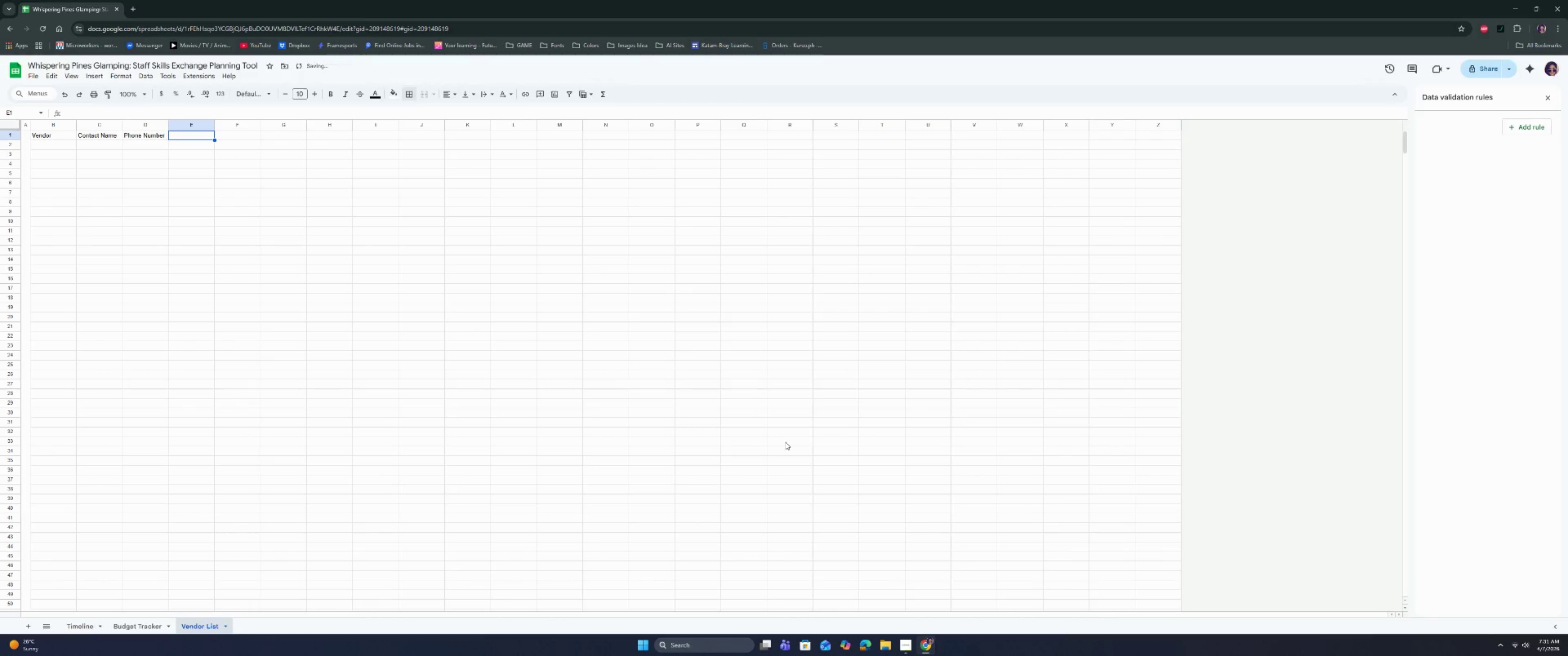 
left_click([910, 641])